 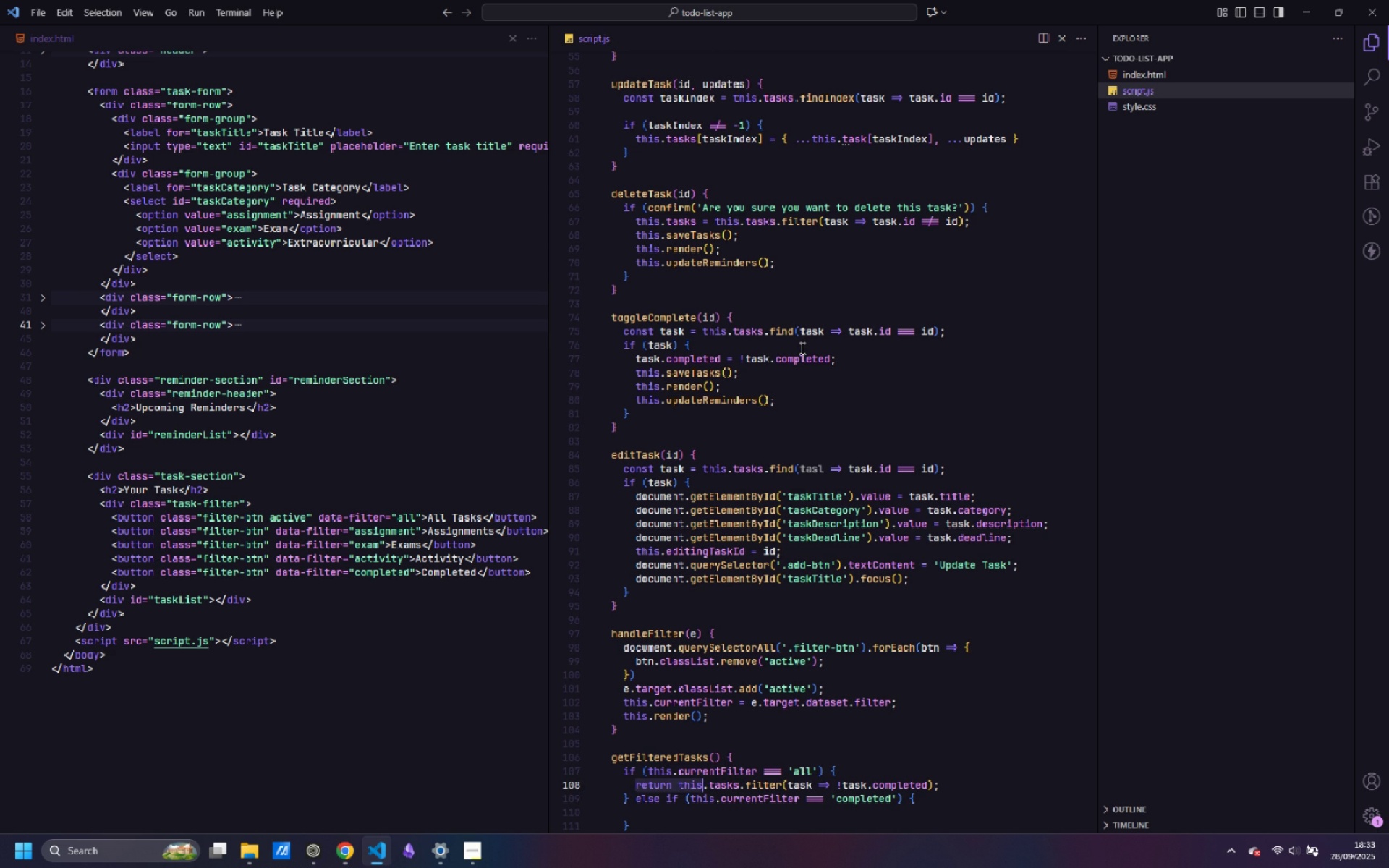 
key(Control+Shift+ArrowRight)
 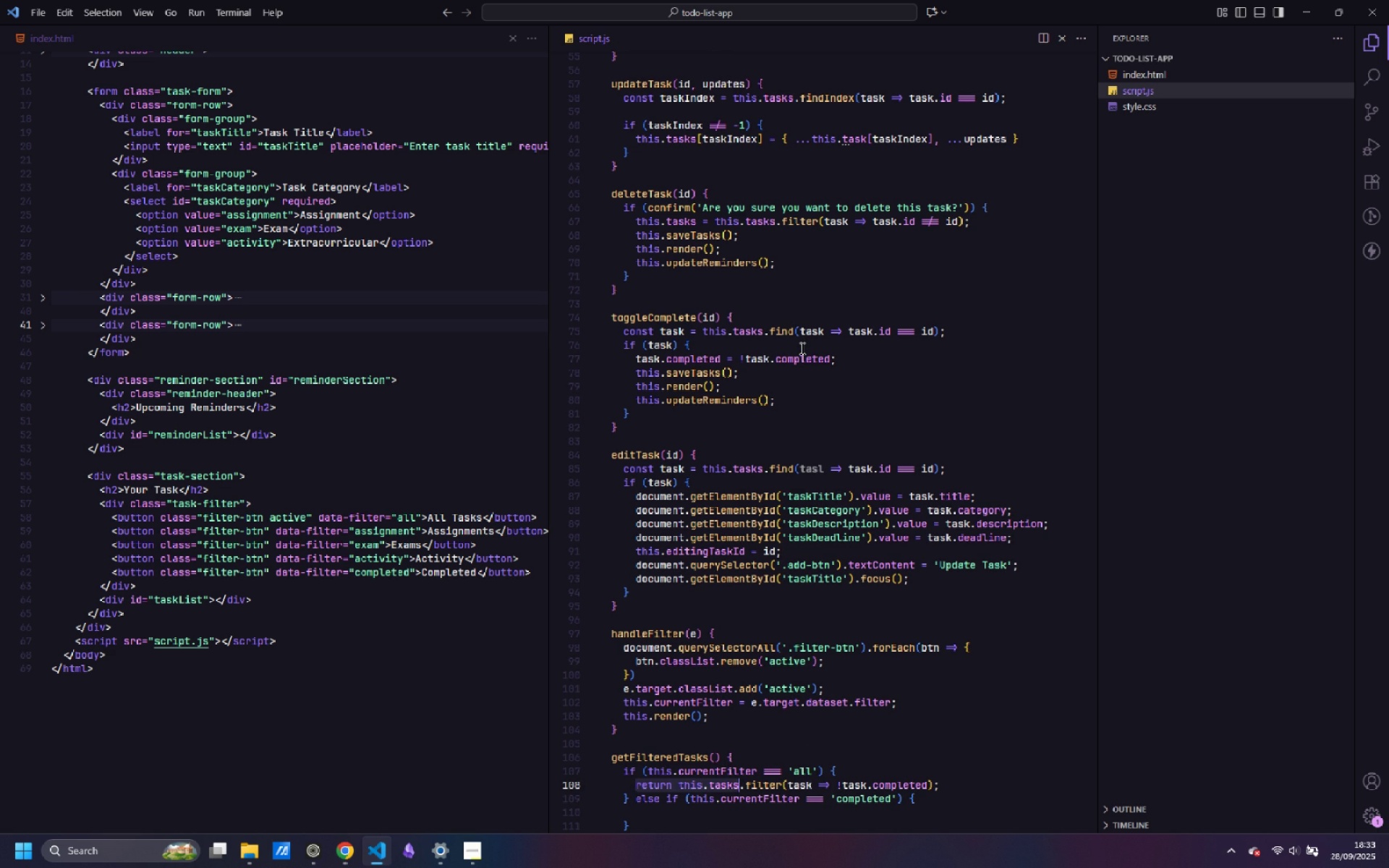 
key(Control+Shift+ArrowRight)
 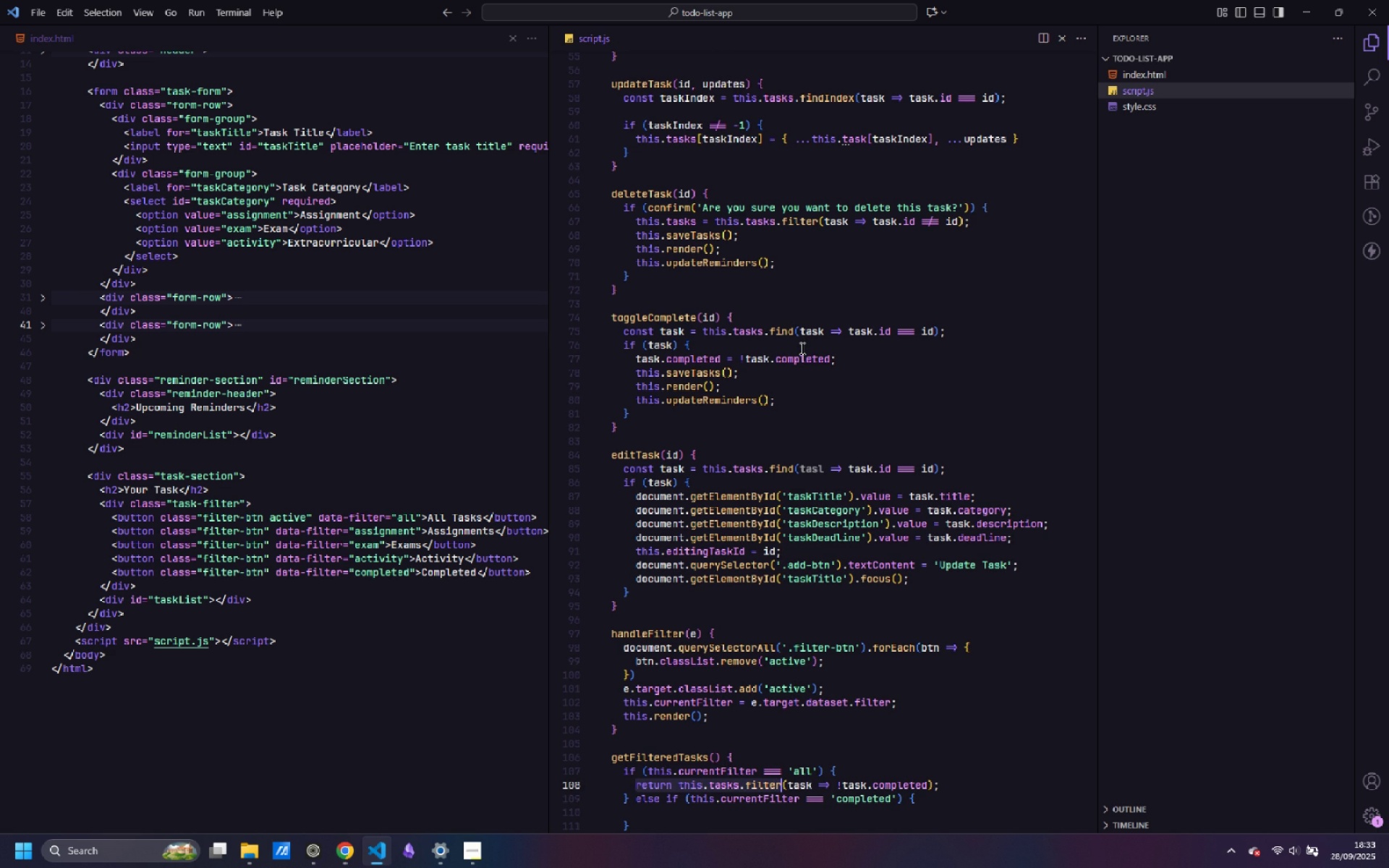 
key(Control+Shift+ArrowRight)
 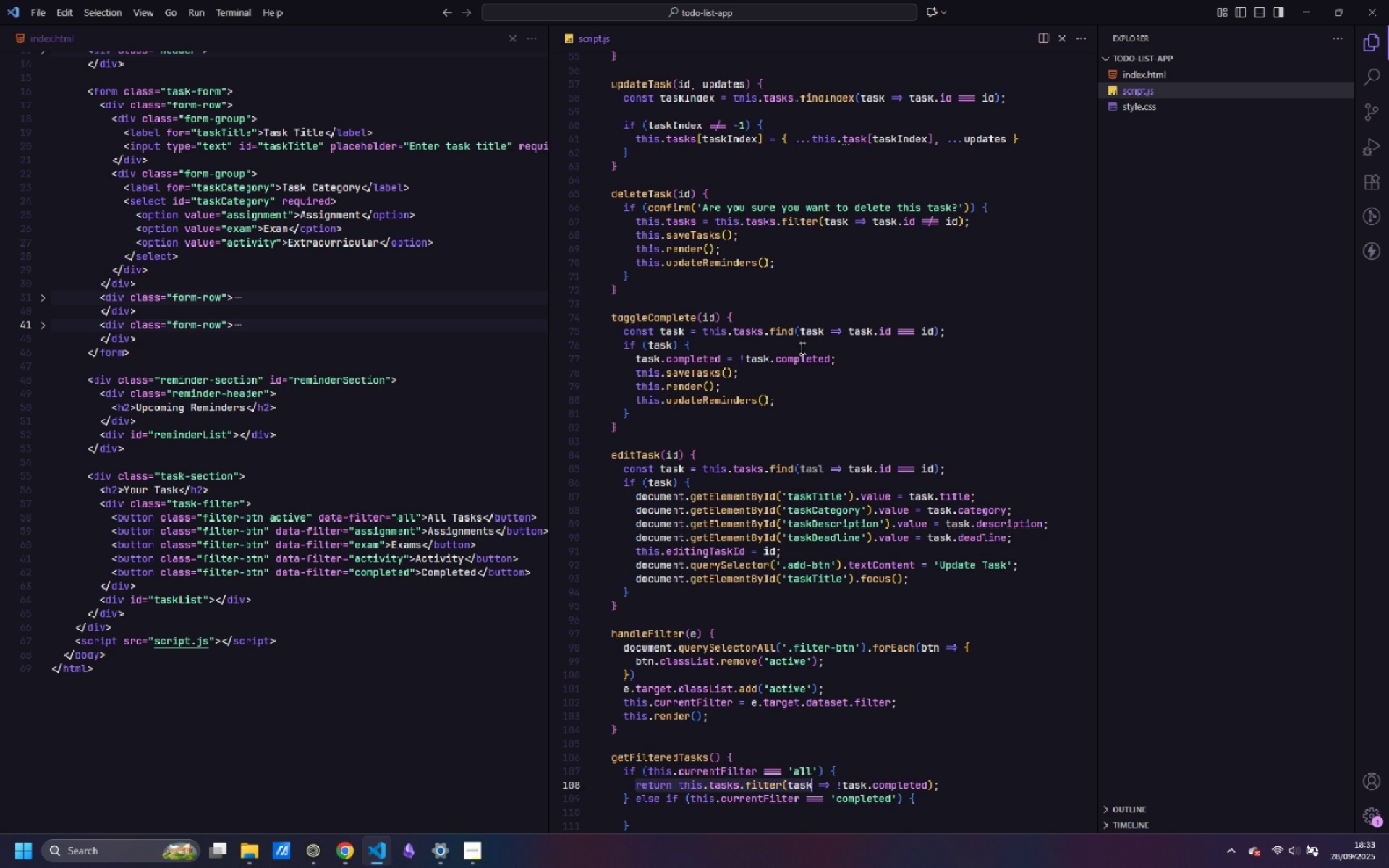 
key(Control+Shift+ArrowRight)
 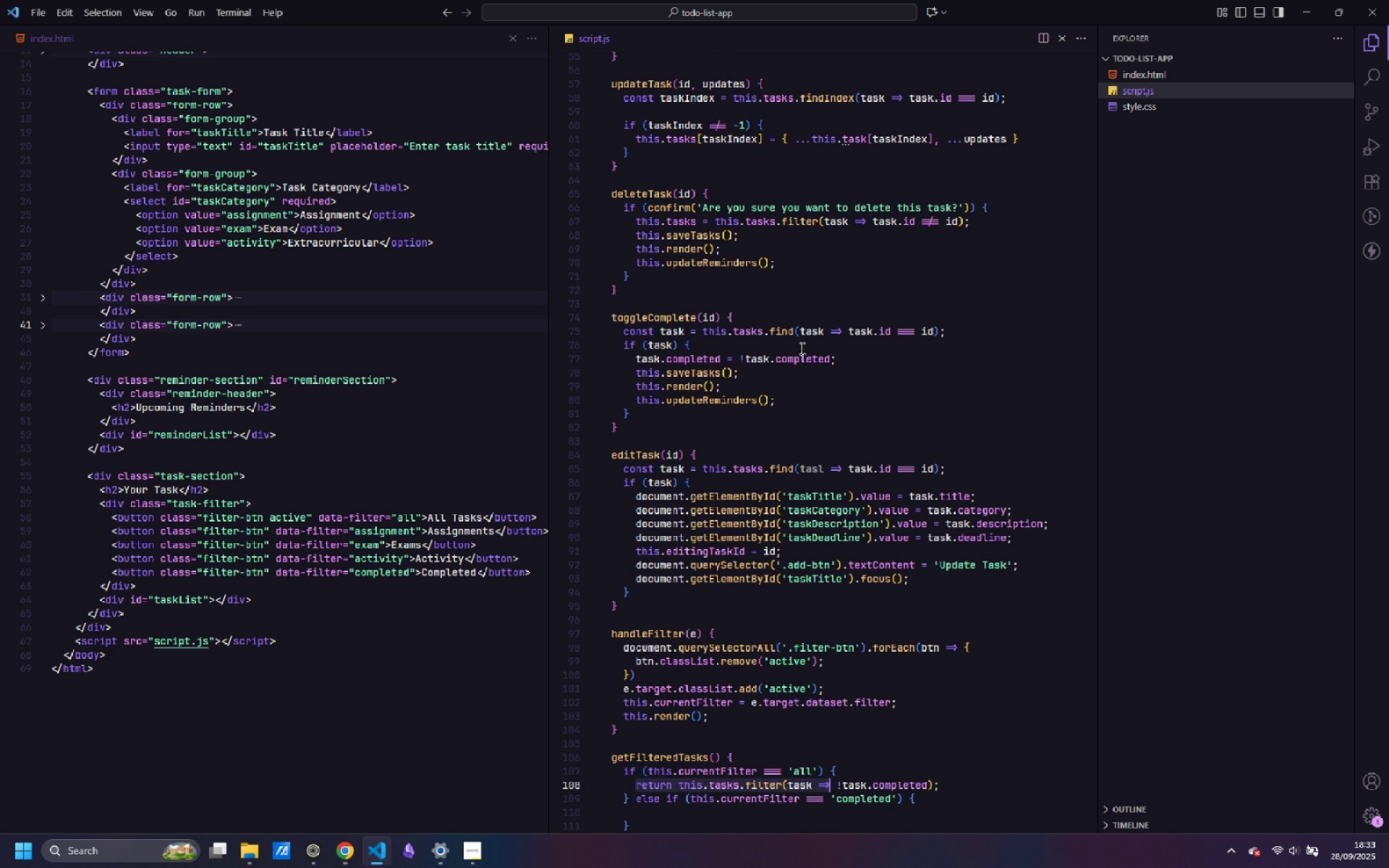 
key(Control+Shift+ArrowRight)
 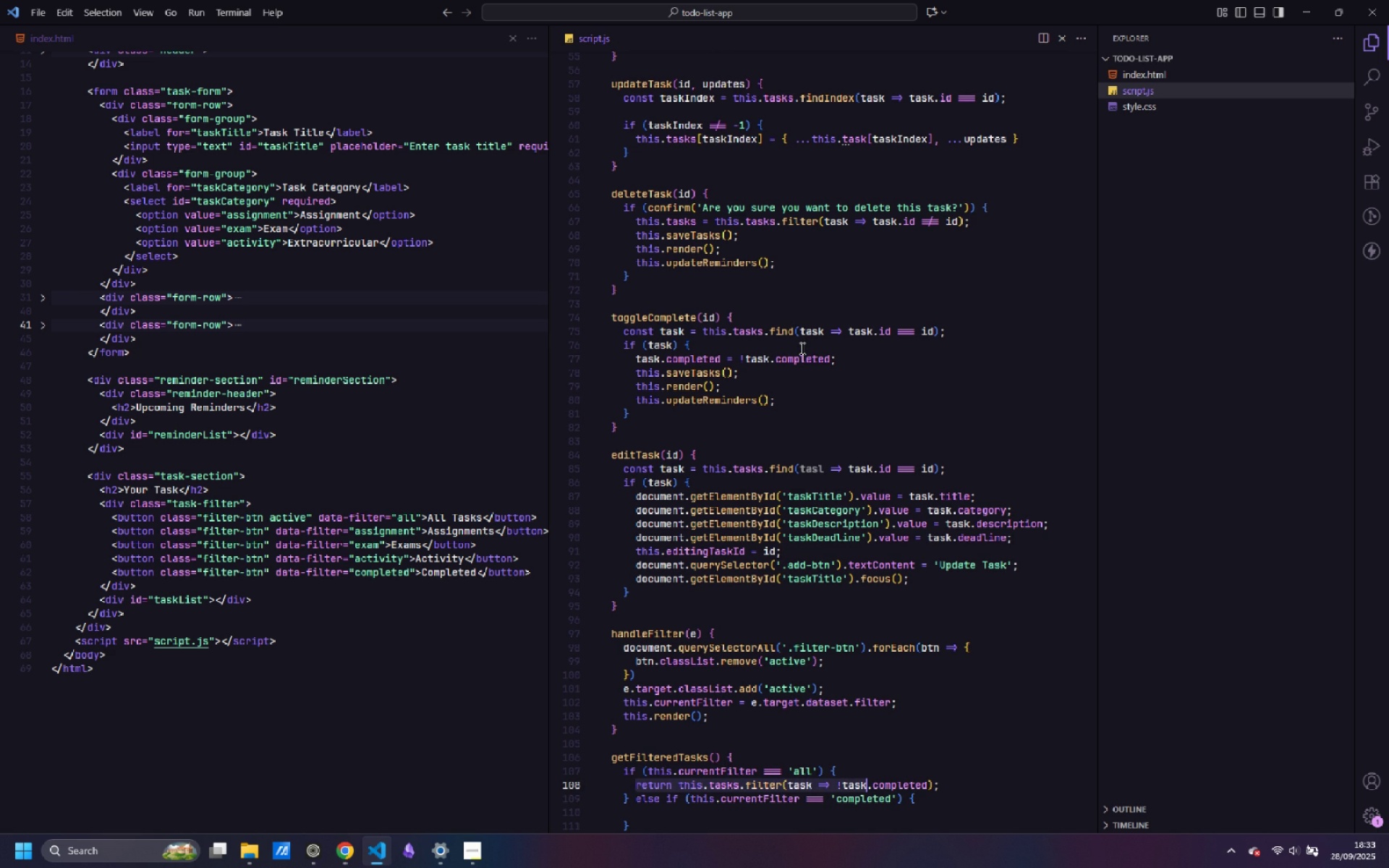 
key(Control+Shift+ArrowRight)
 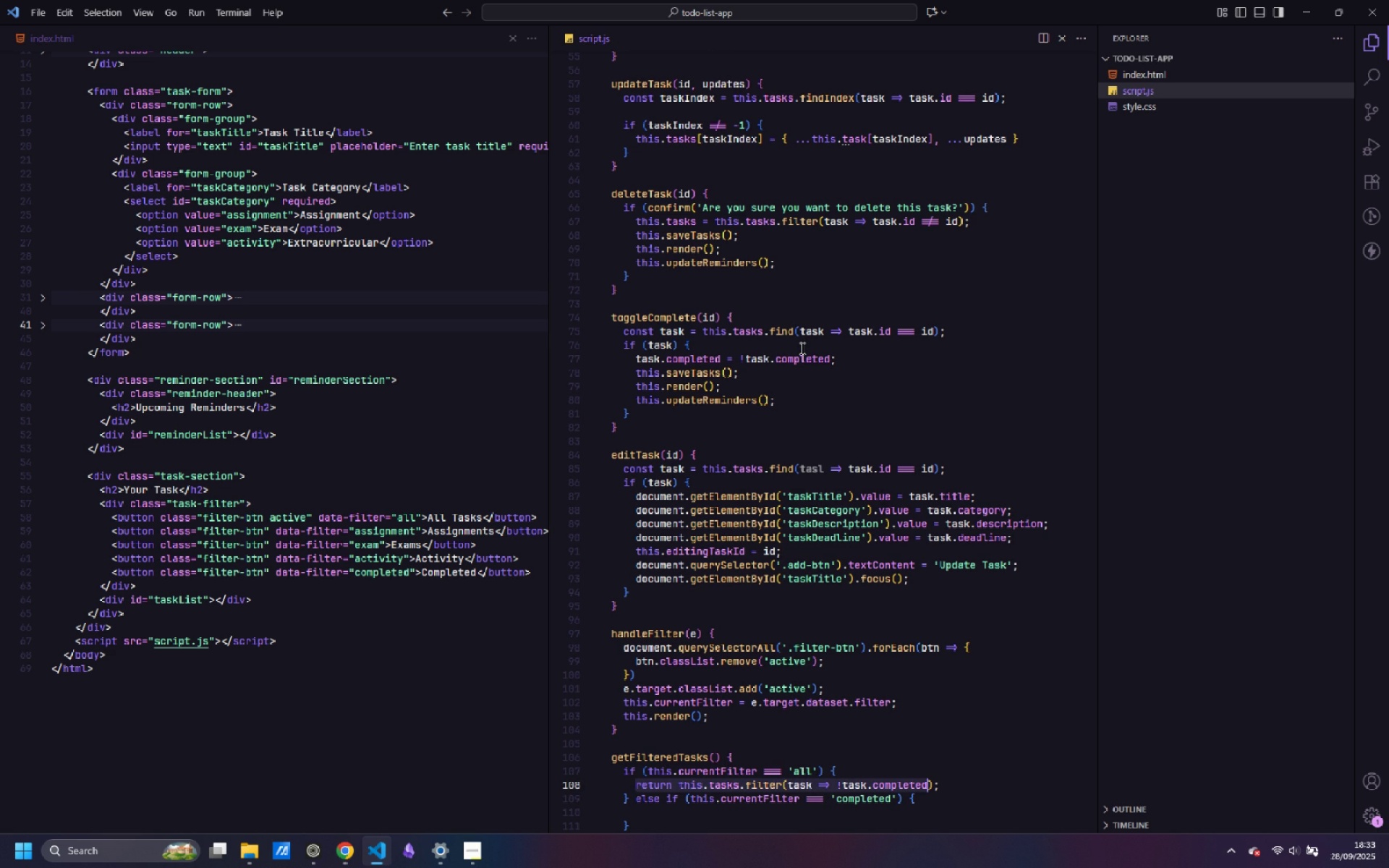 
key(Control+Shift+ArrowRight)
 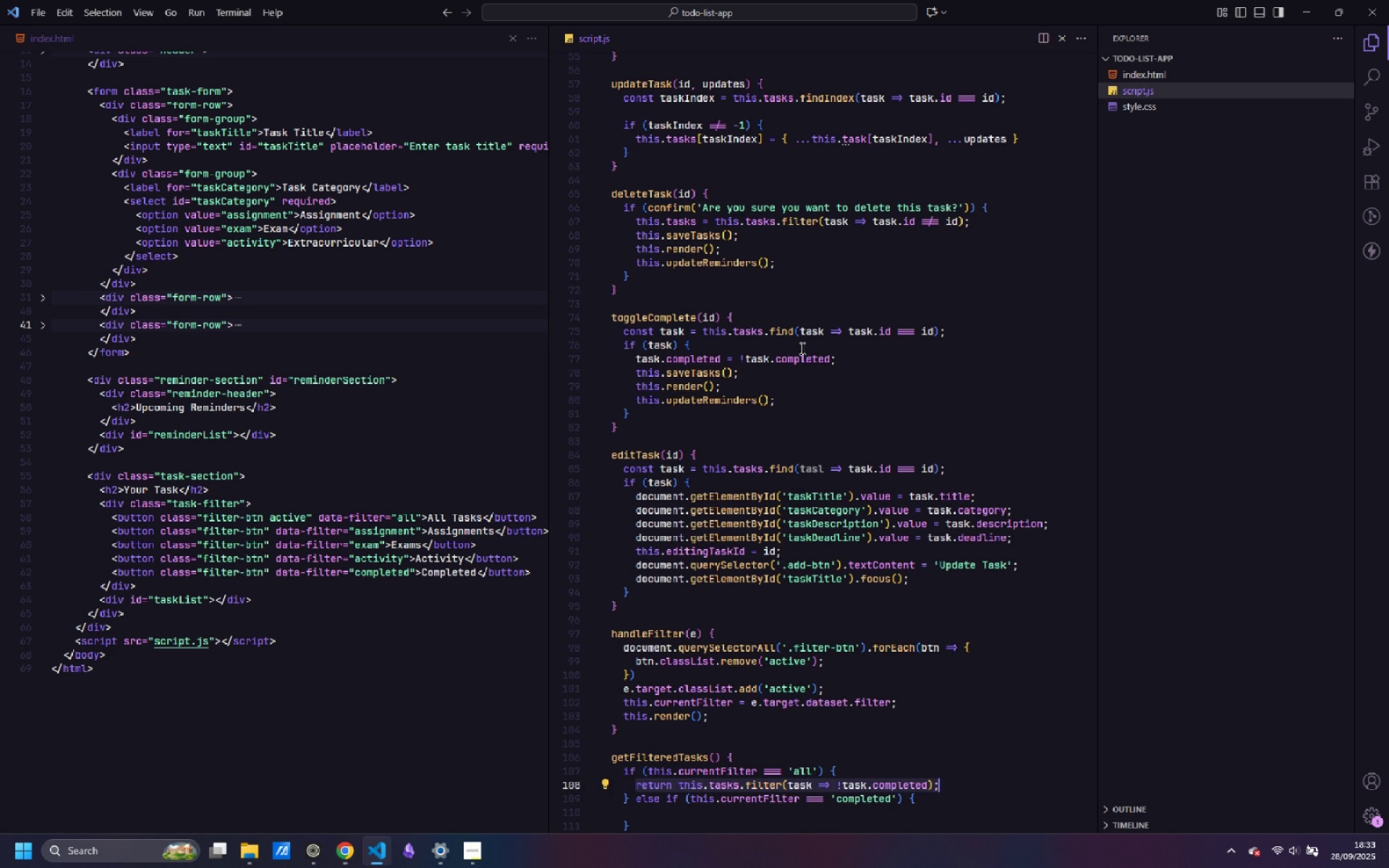 
key(Control+Shift+ArrowRight)